 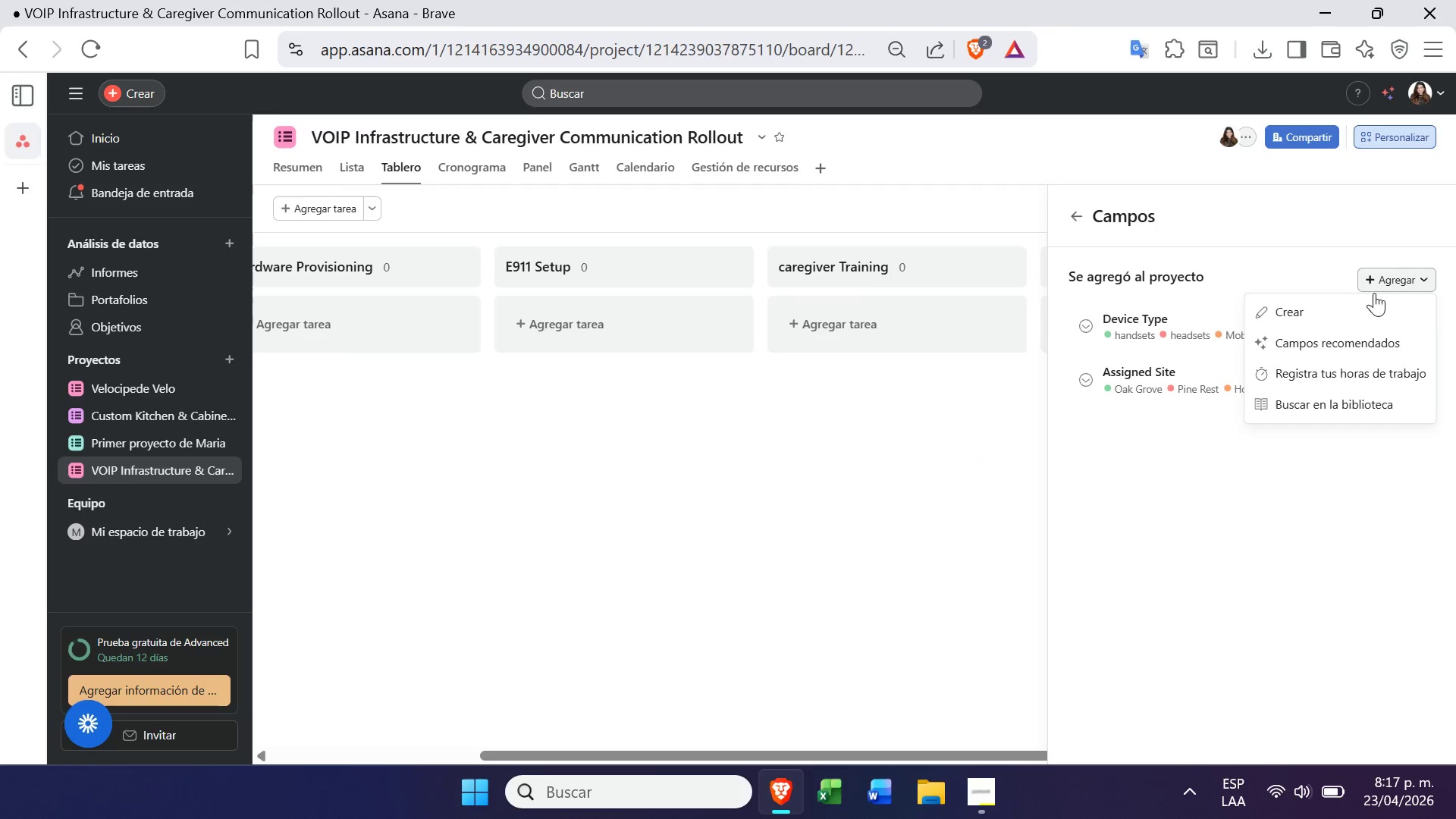 
left_click([1301, 312])
 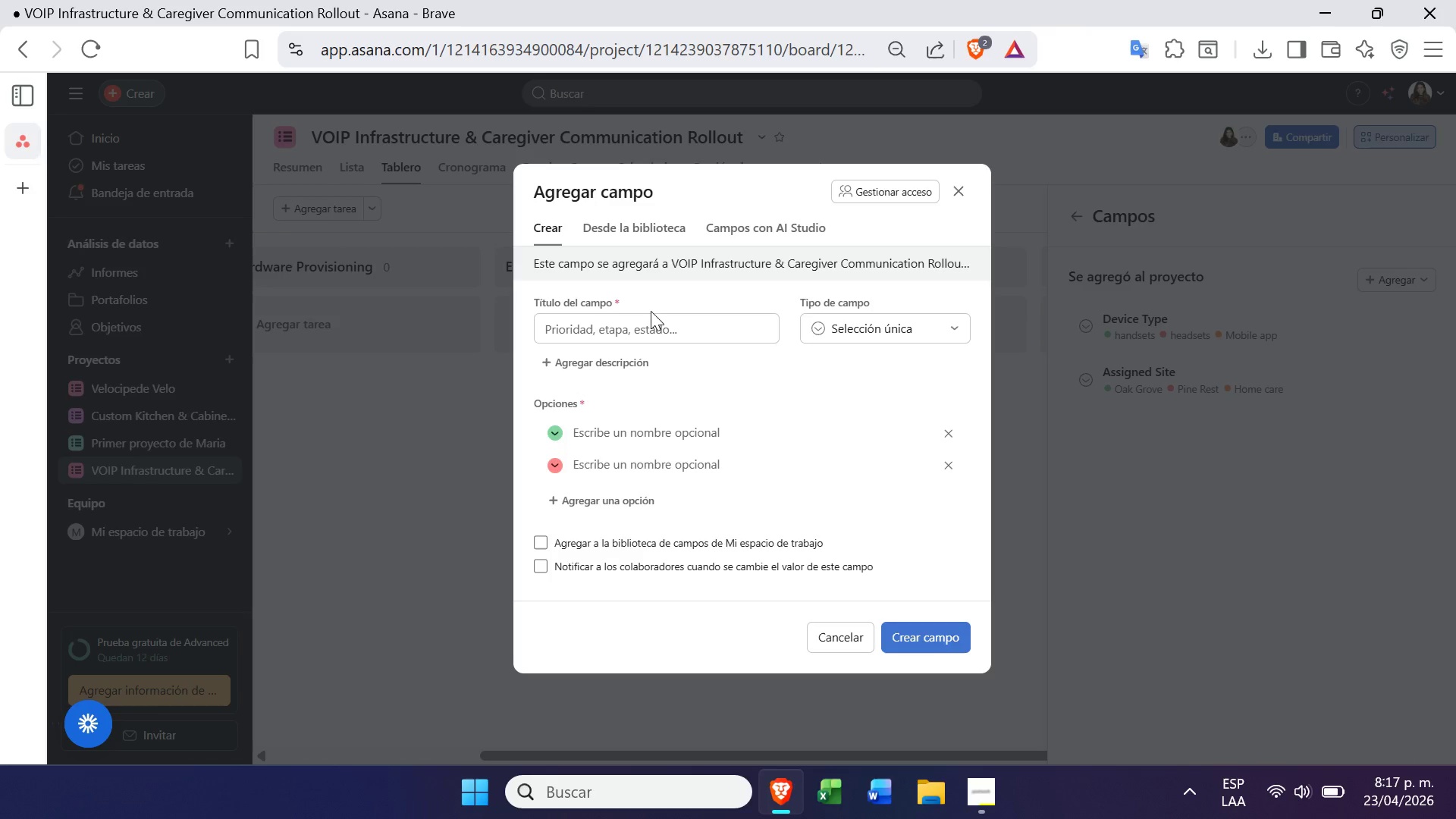 
left_click([642, 333])
 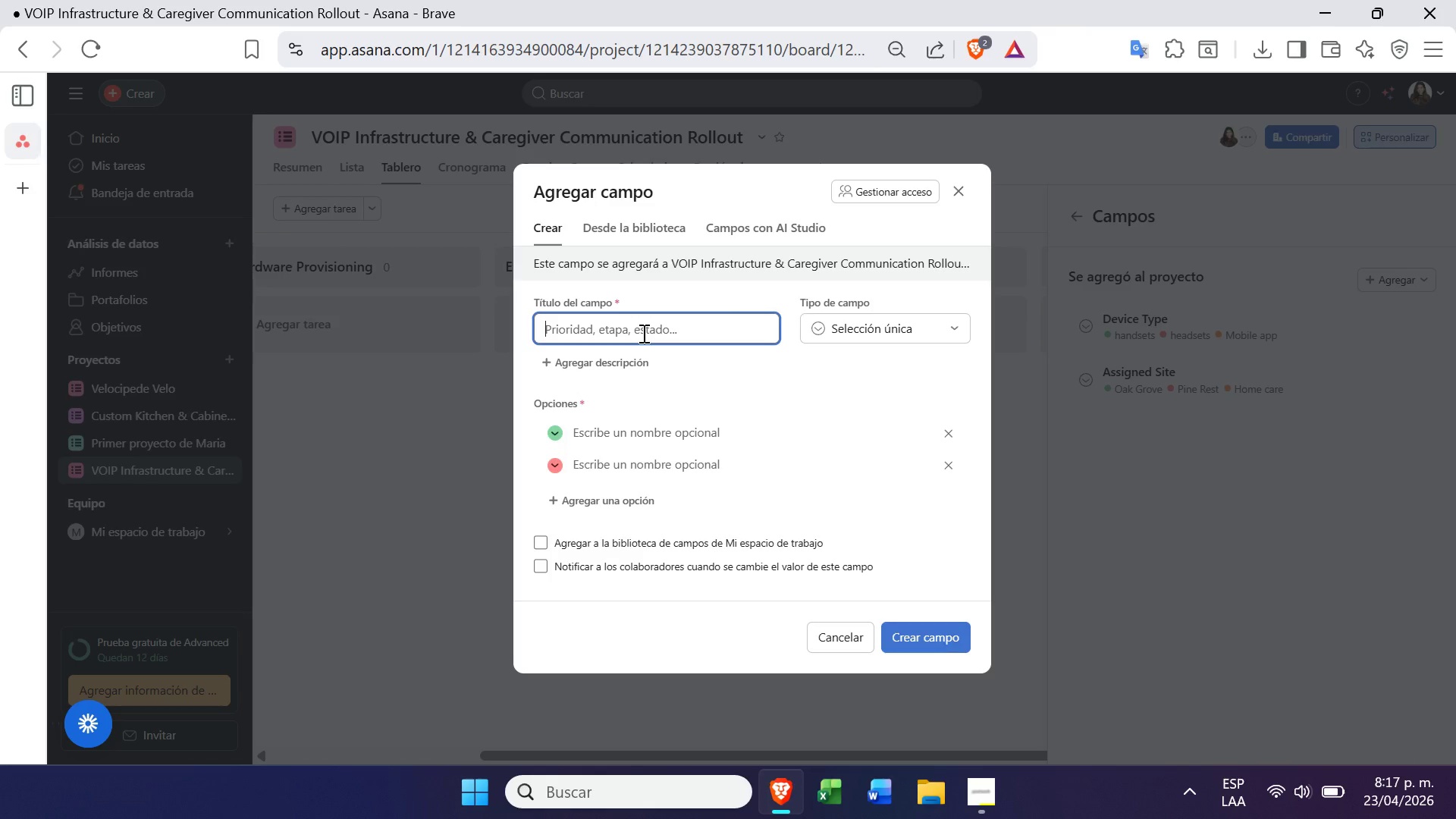 
key(Control+V)
 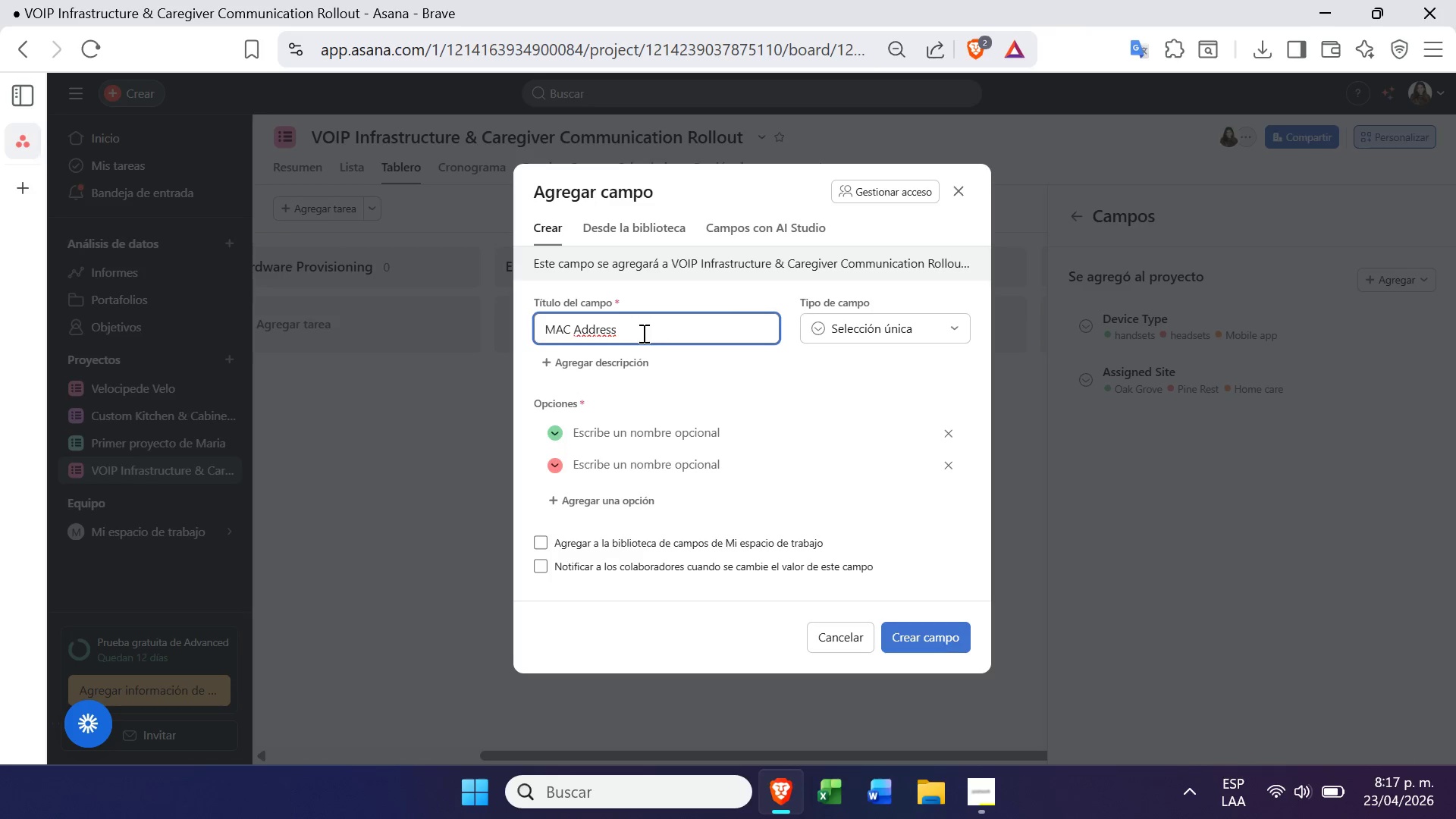 
wait(7.84)
 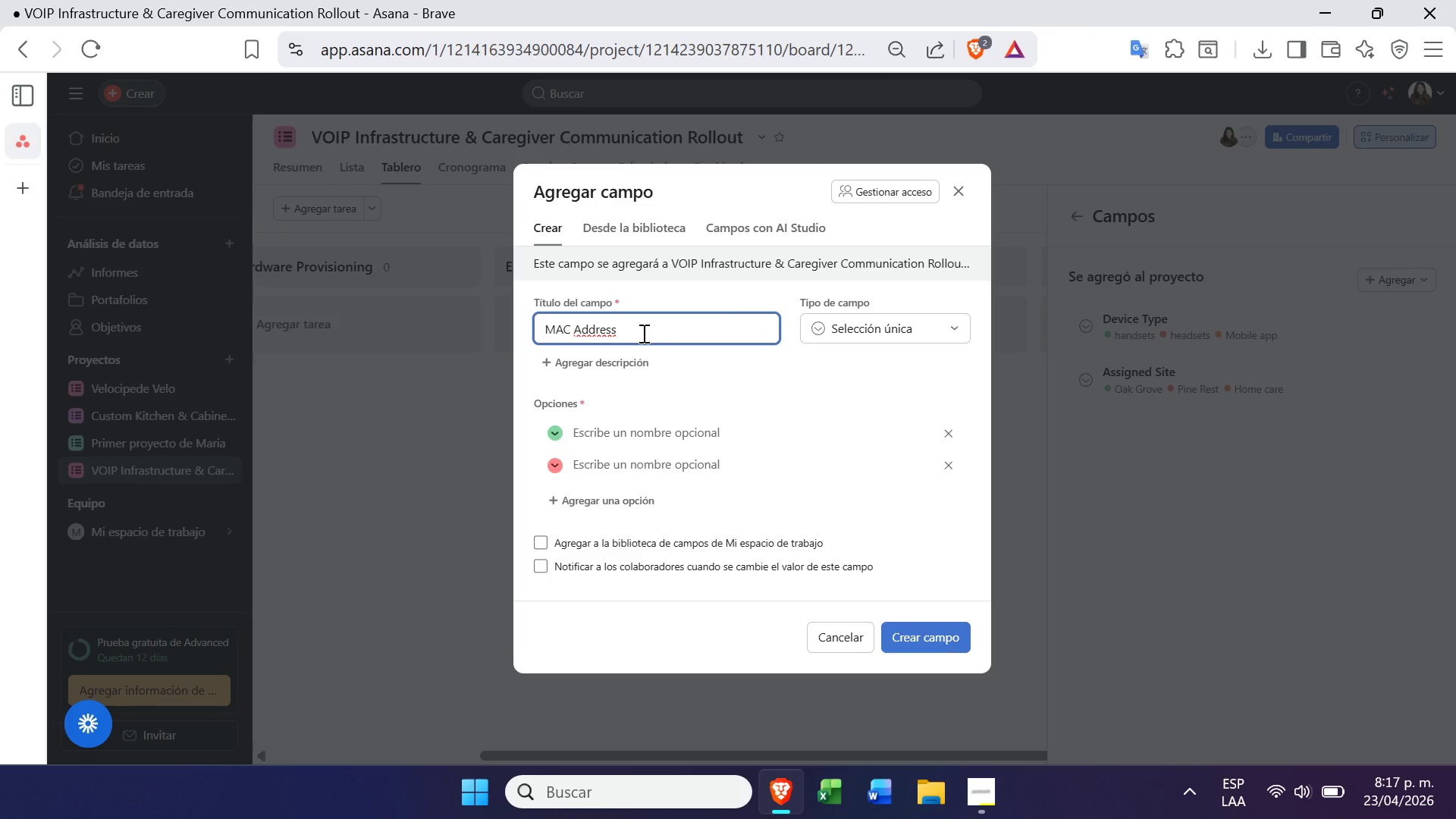 
type(& Serial)
 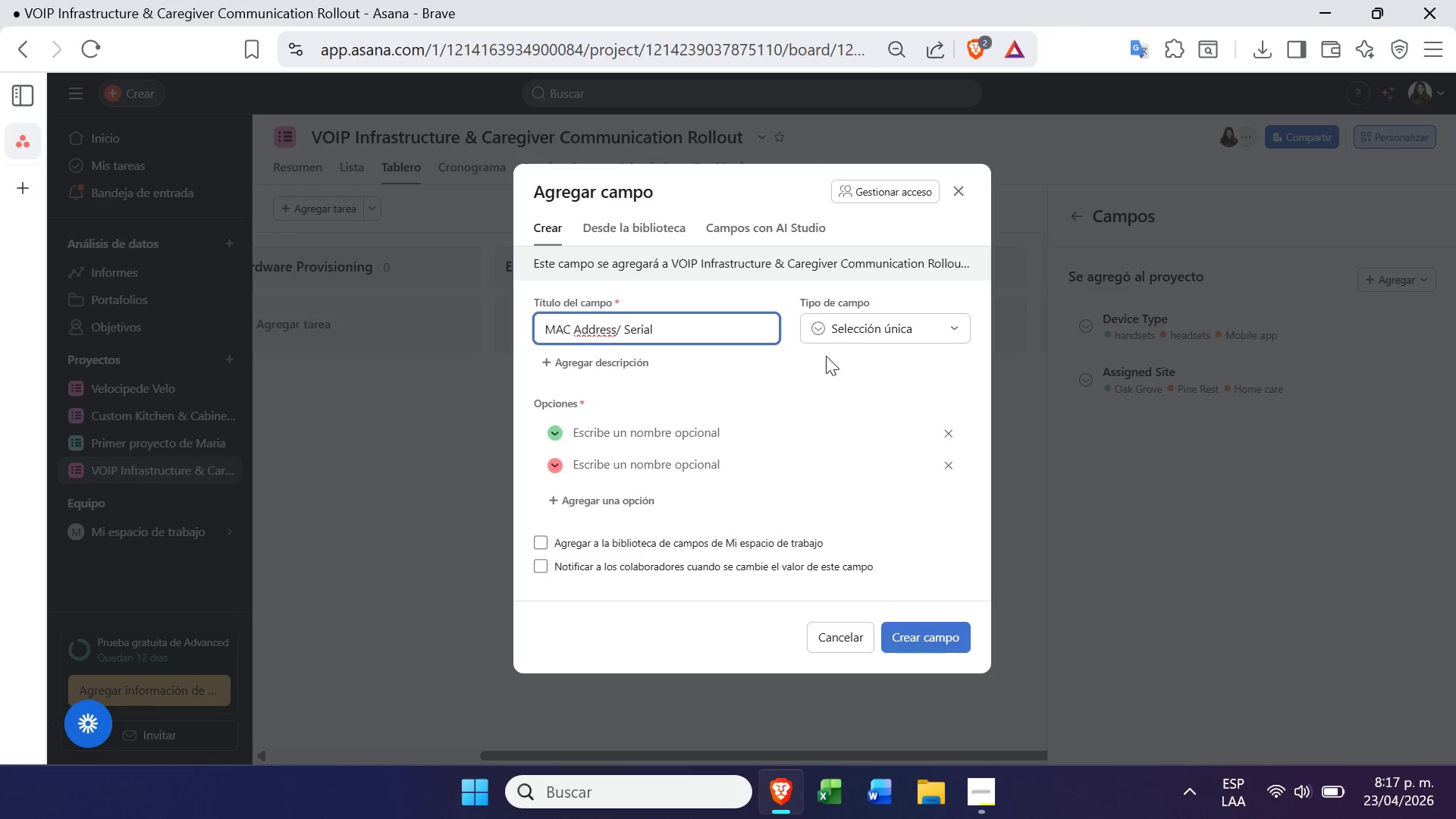 
left_click([861, 332])
 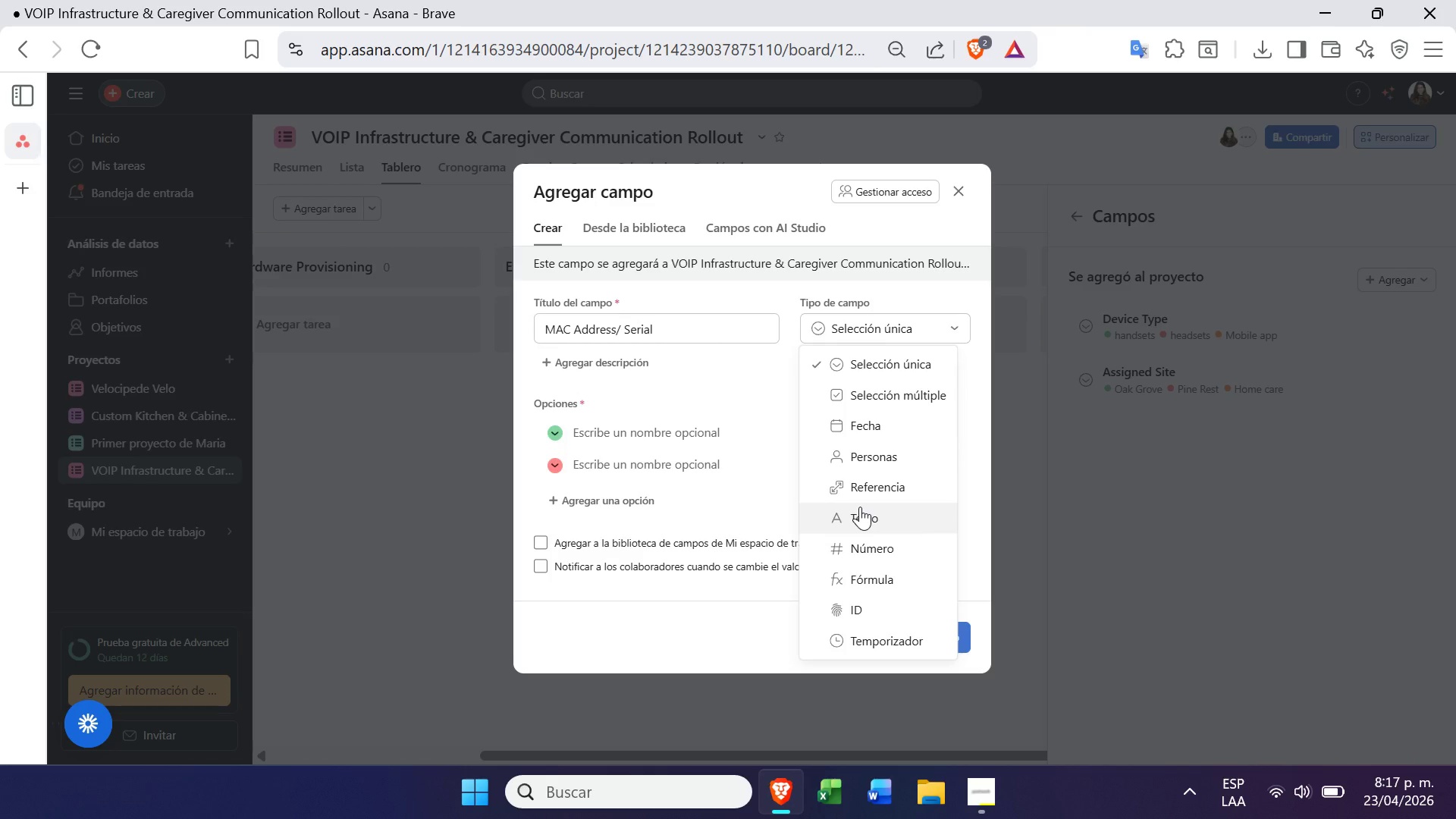 
left_click([860, 507])
 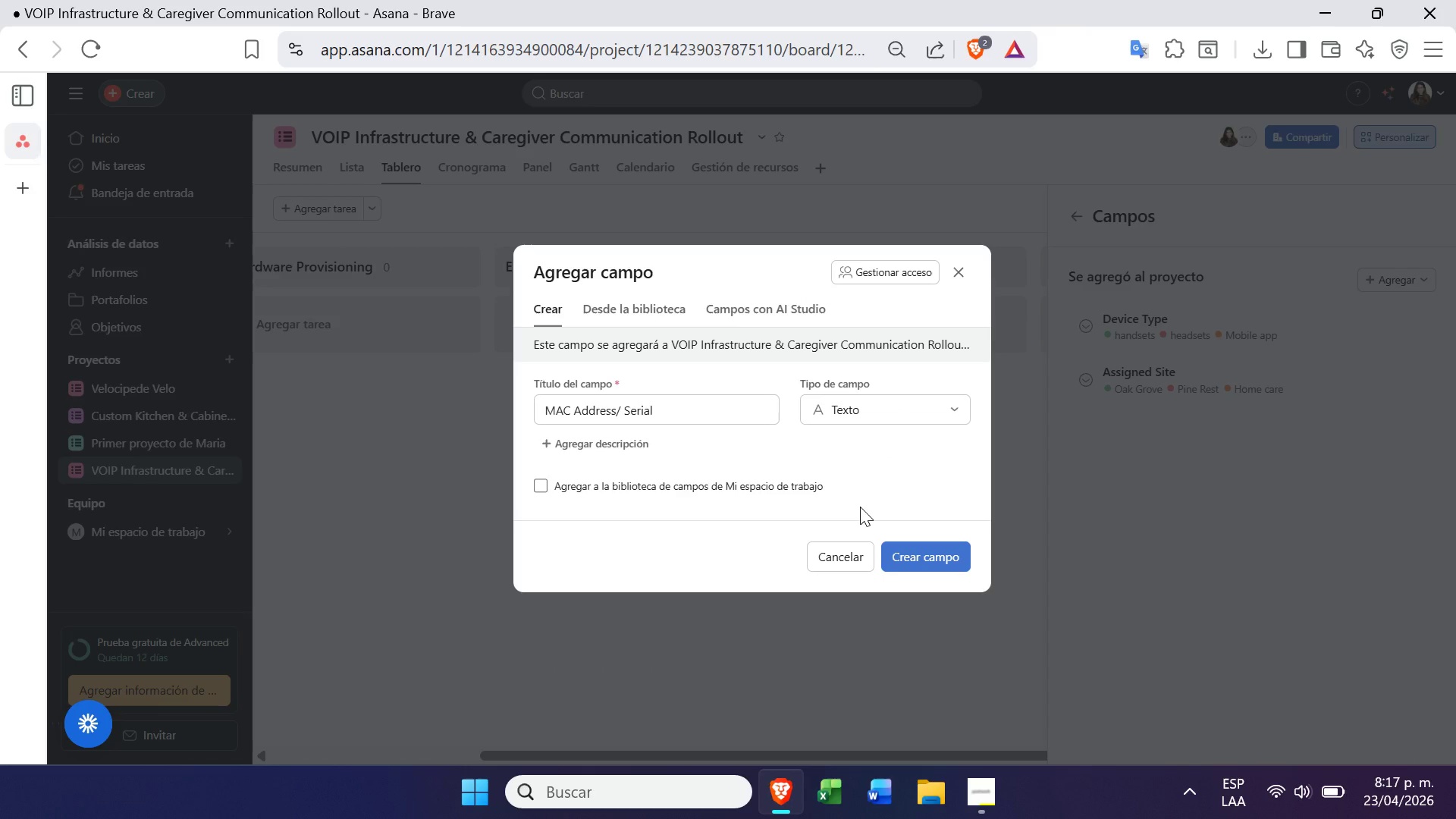 
wait(18.58)
 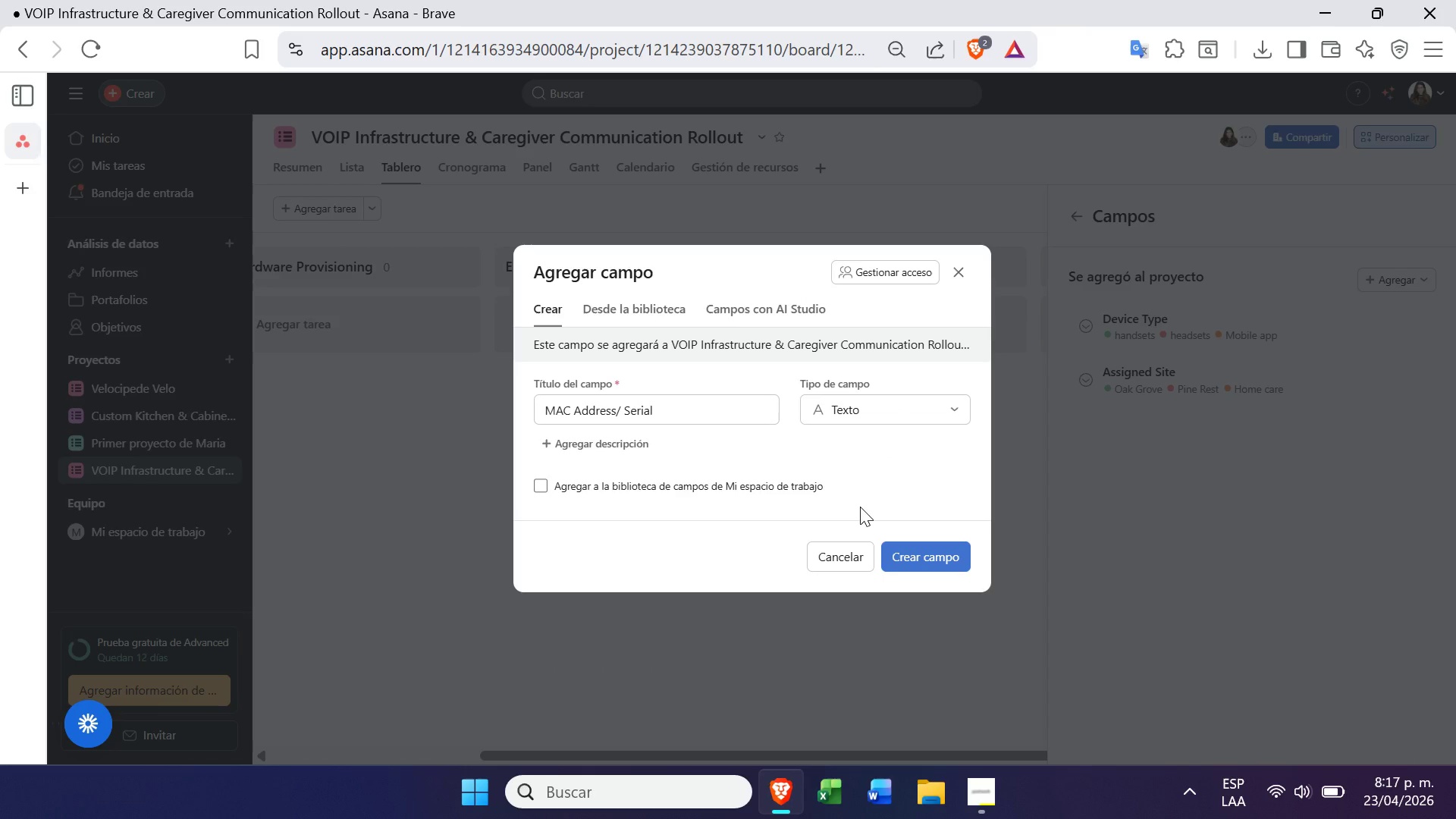 
left_click([912, 554])
 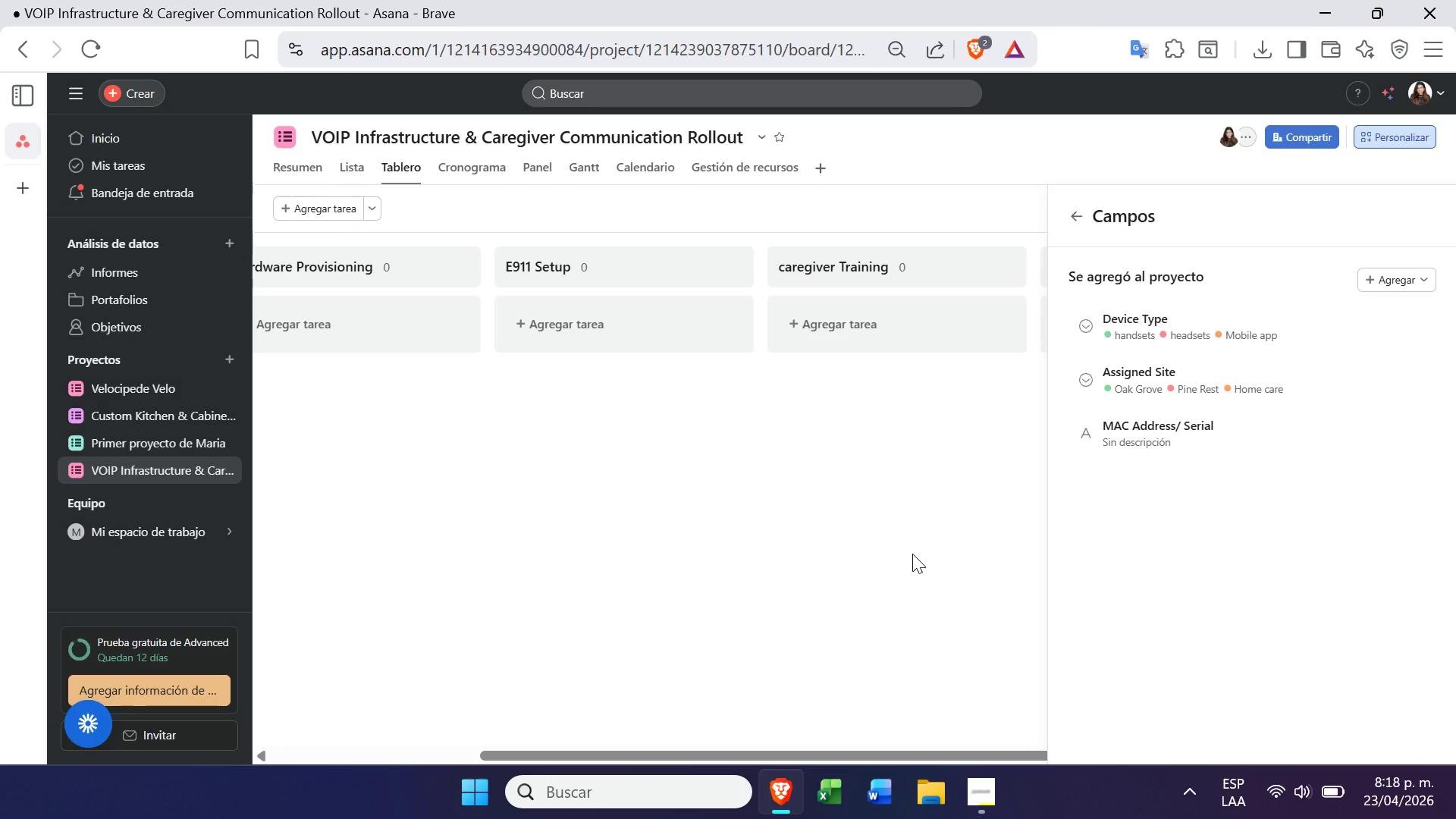 
wait(35.25)
 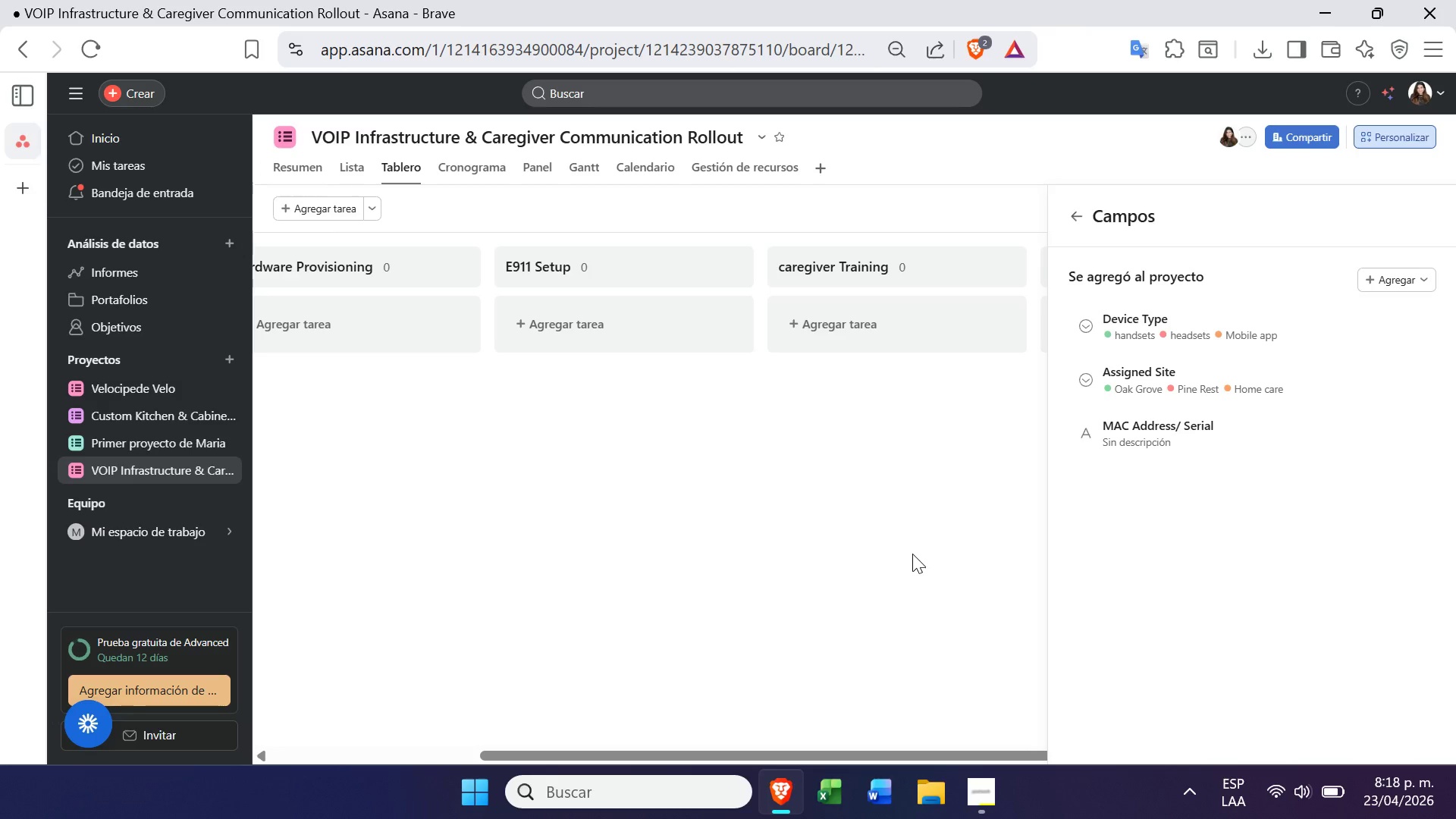 
left_click([1404, 289])
 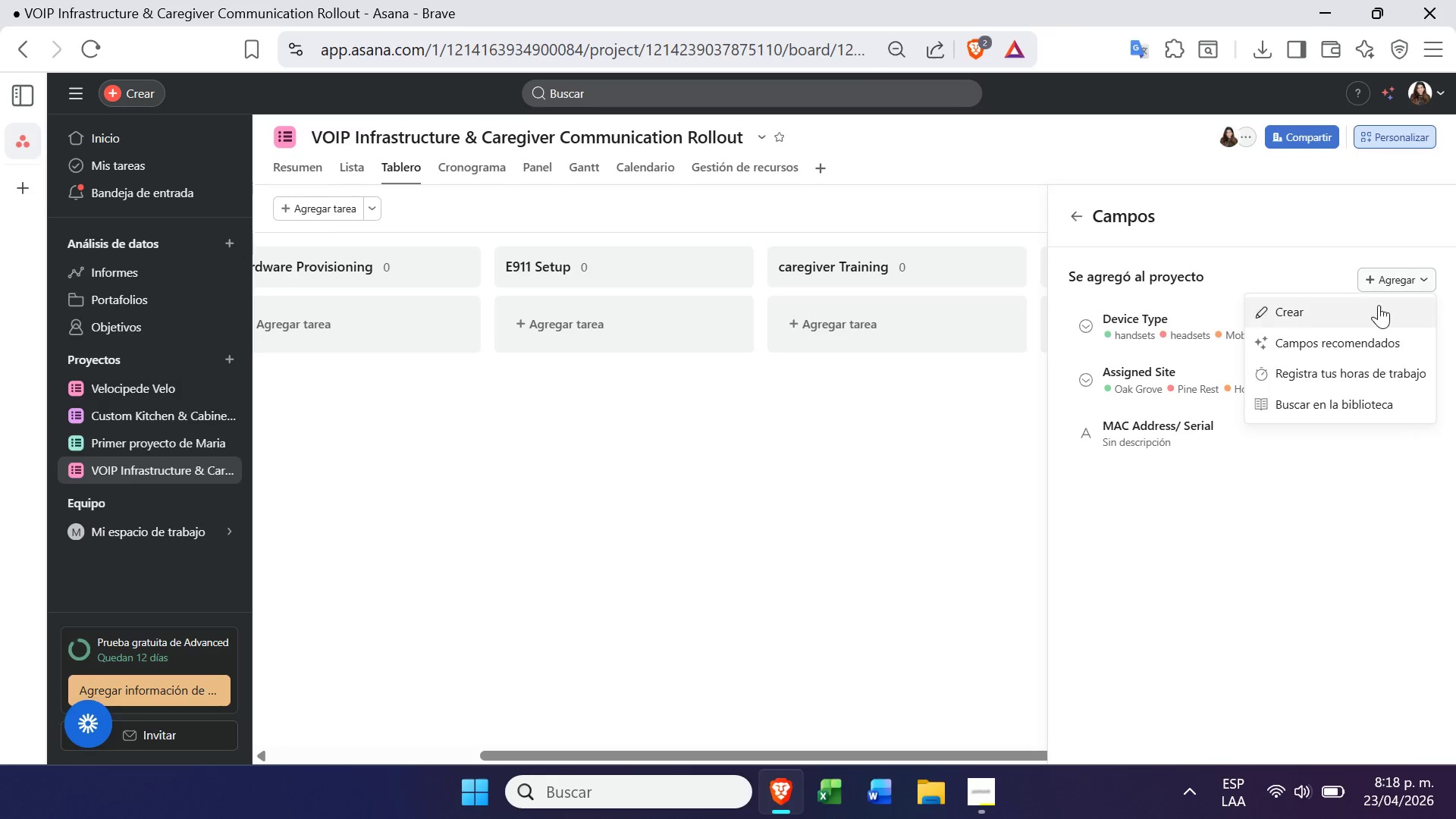 
left_click([1374, 307])
 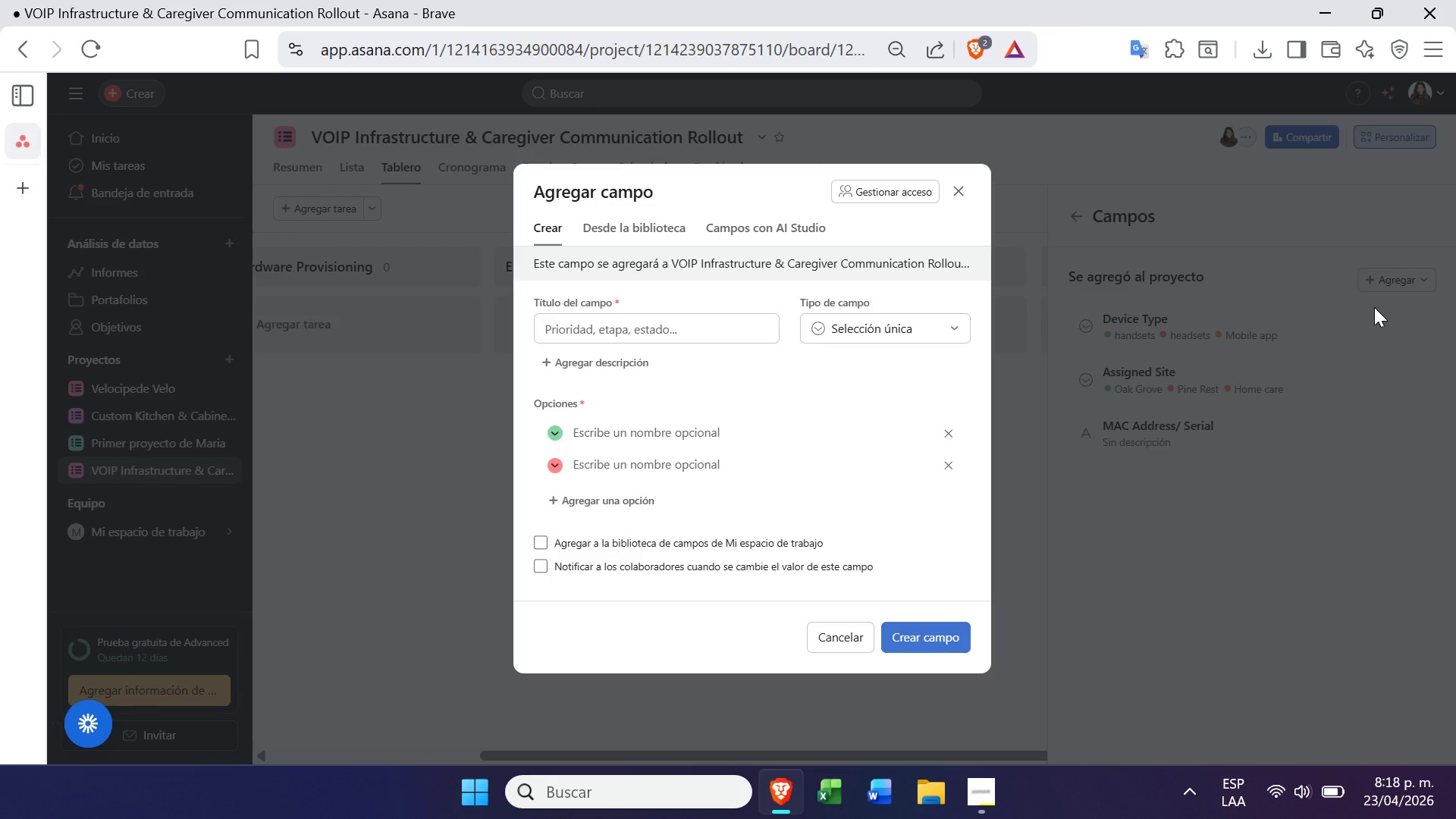 
wait(7.8)
 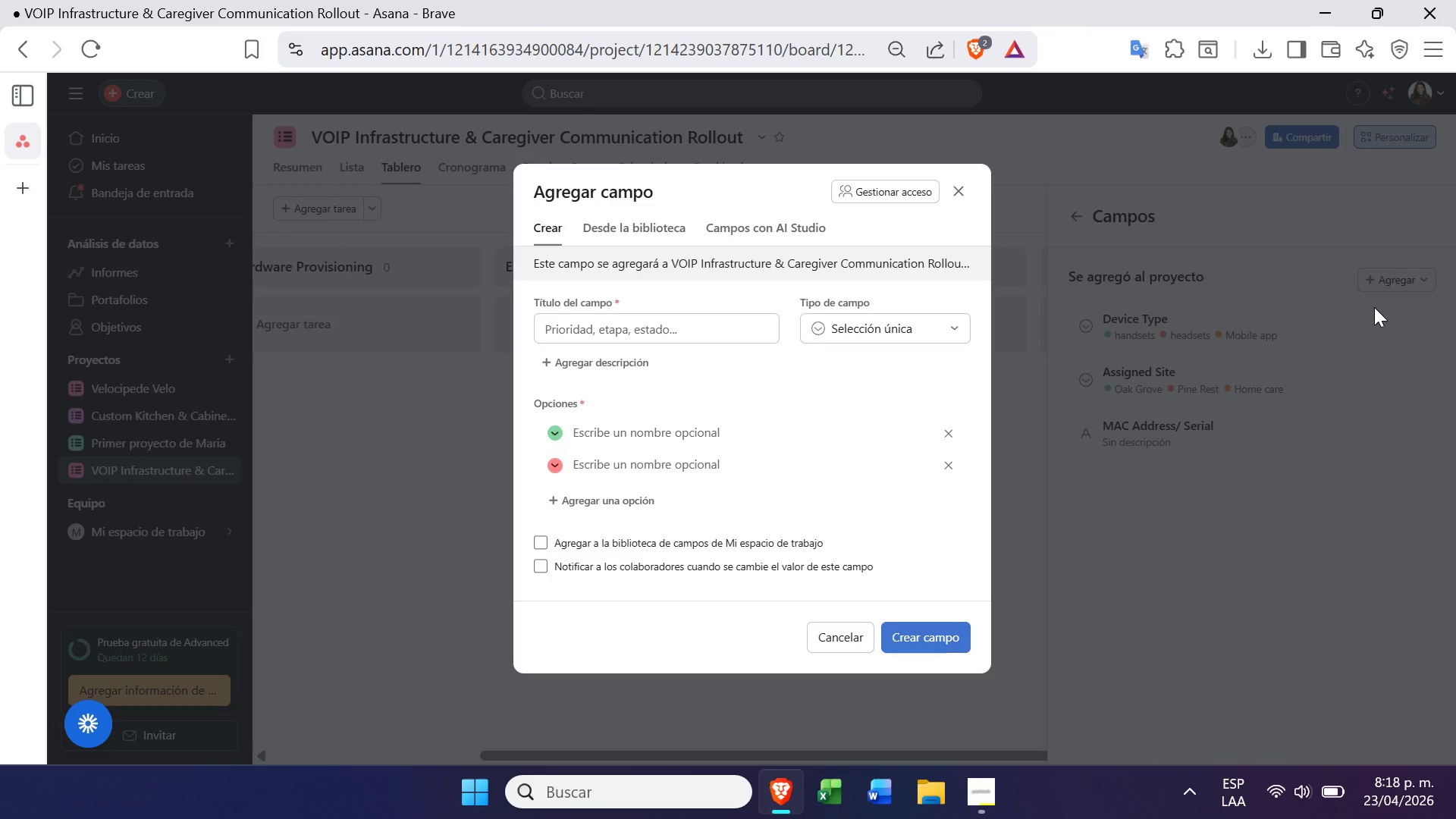 
left_click([975, 792])